 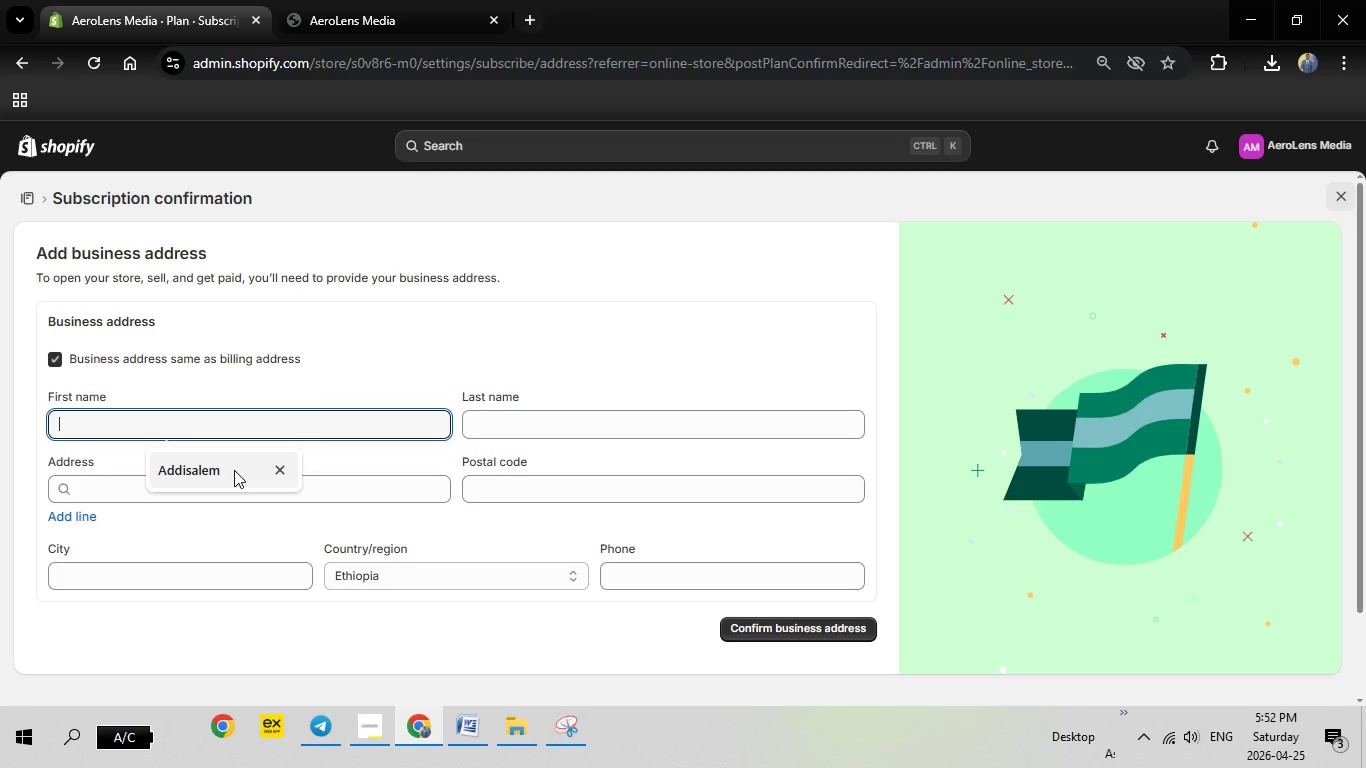 
left_click([234, 470])
 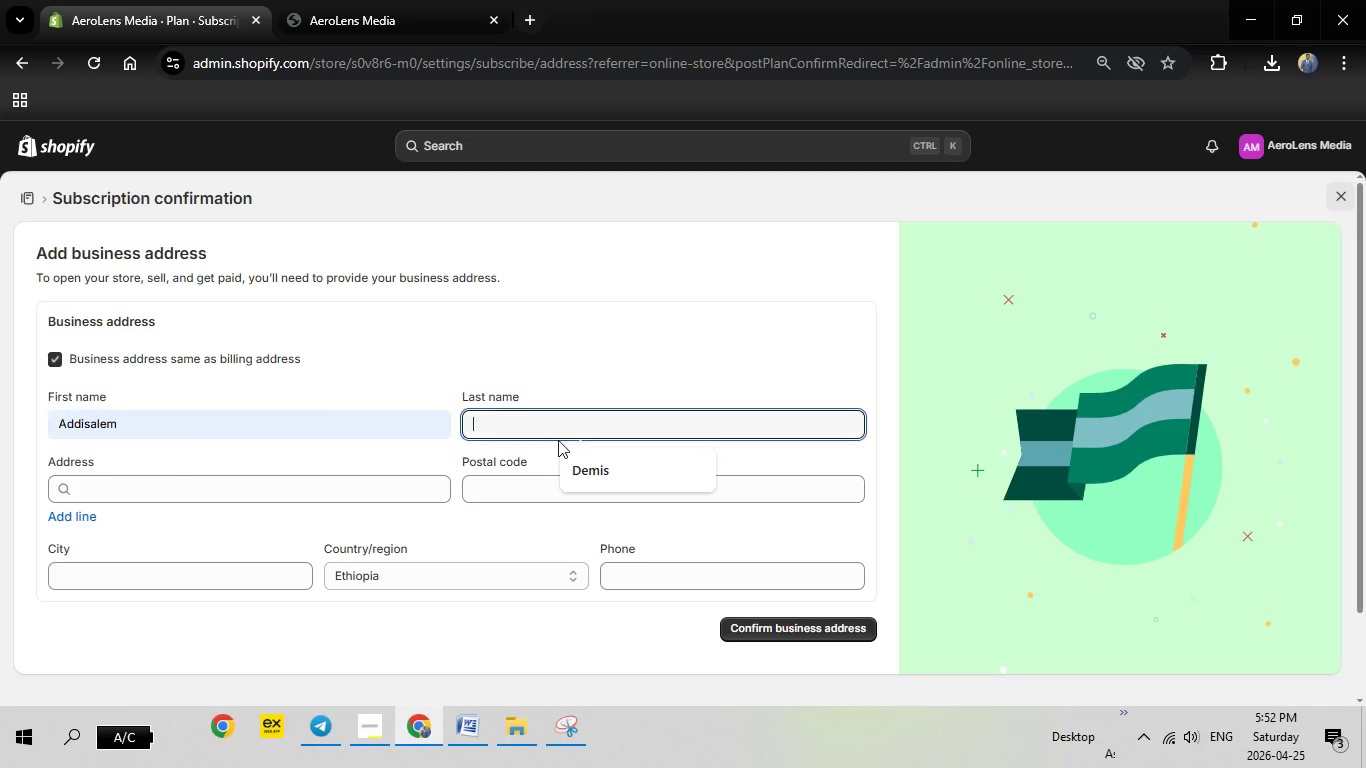 
left_click([573, 423])
 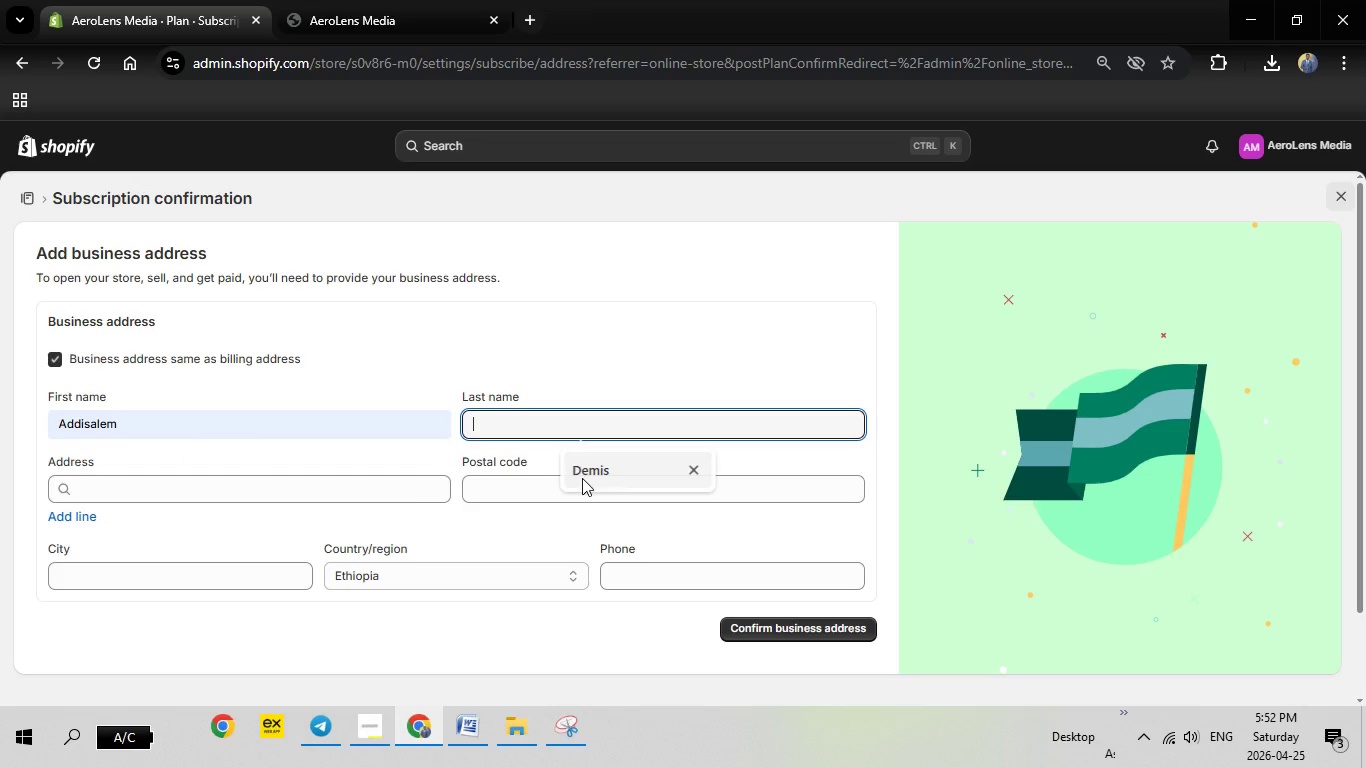 
left_click([582, 478])
 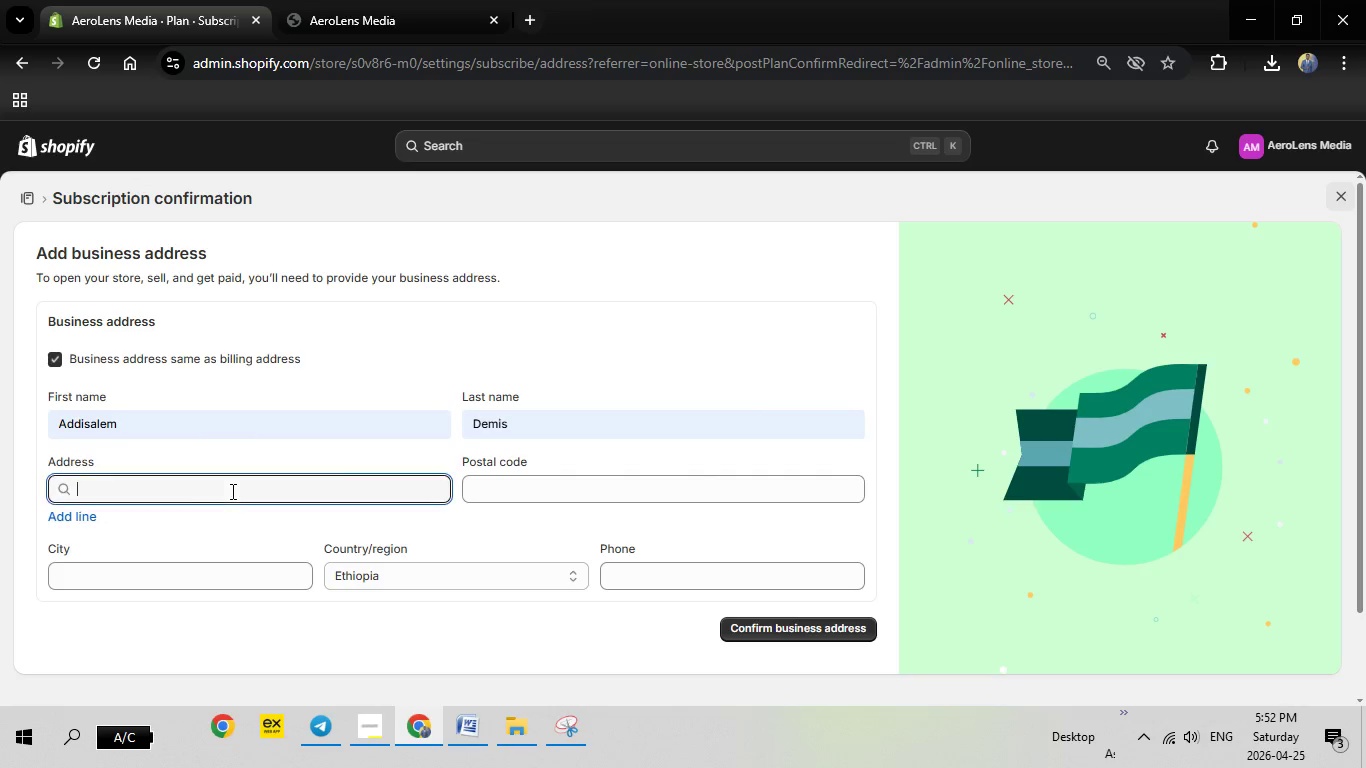 
double_click([231, 491])
 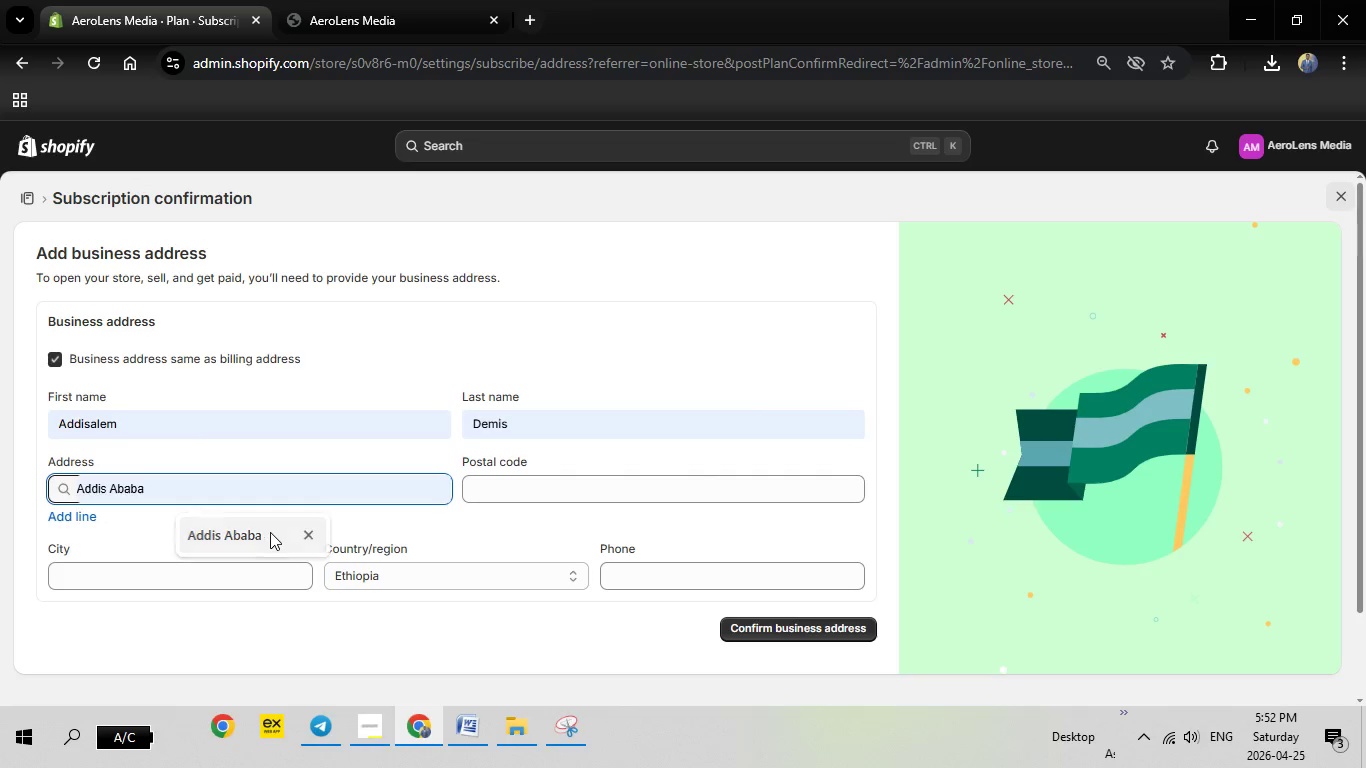 
left_click([266, 532])
 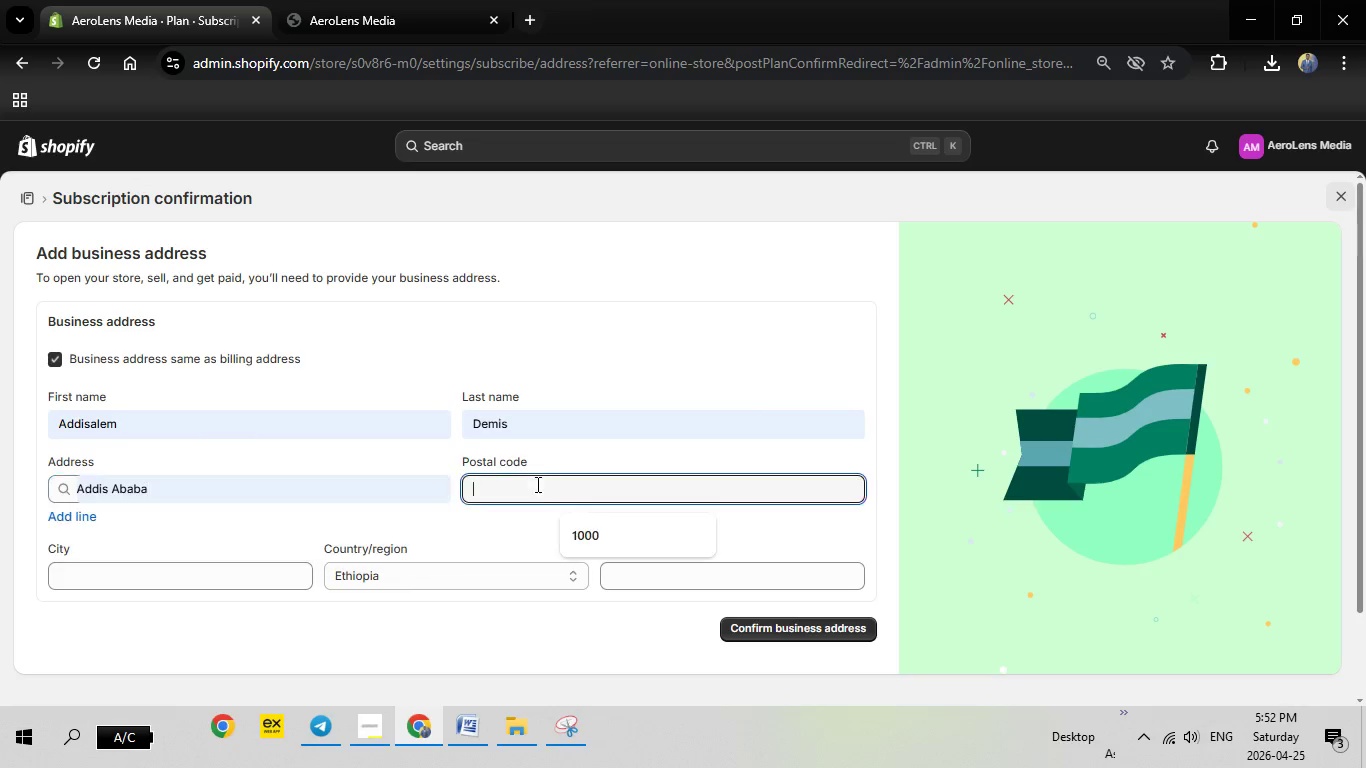 
left_click([536, 484])
 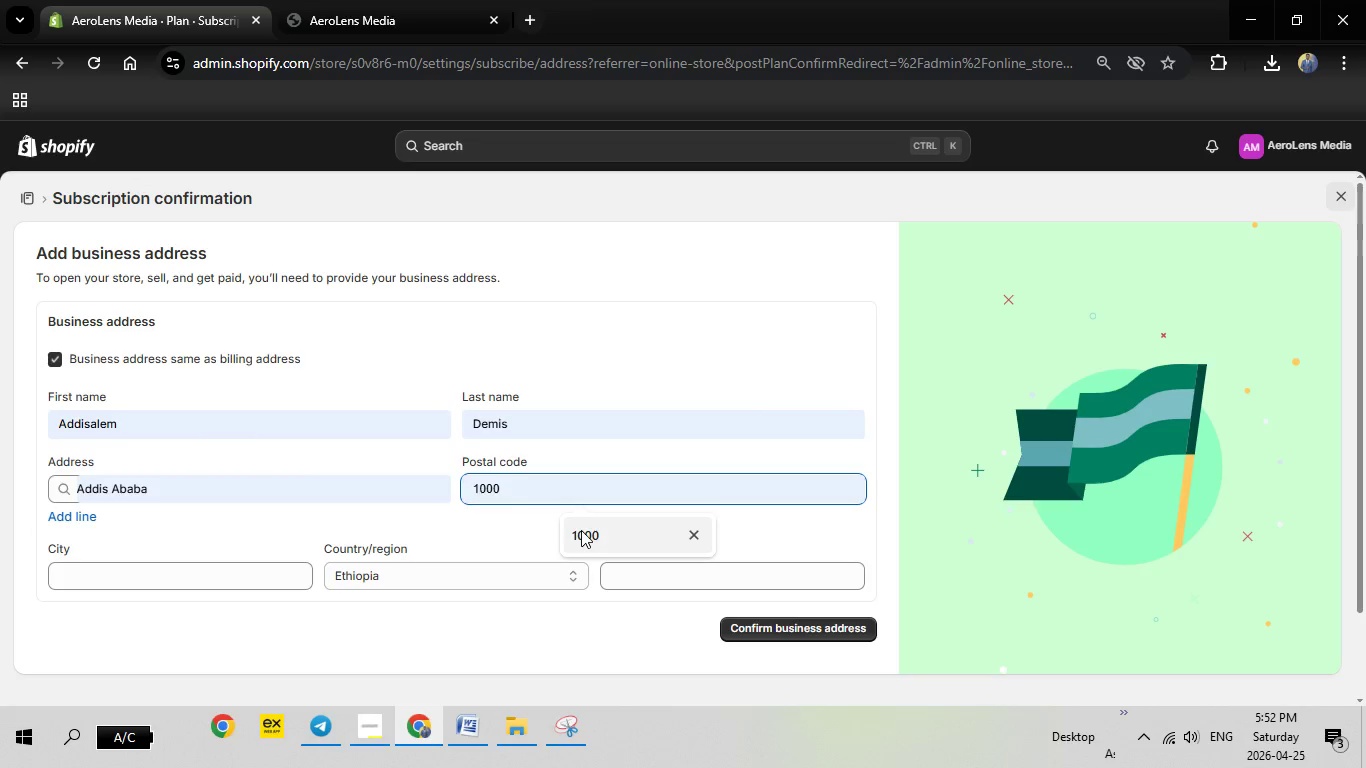 
left_click([581, 530])
 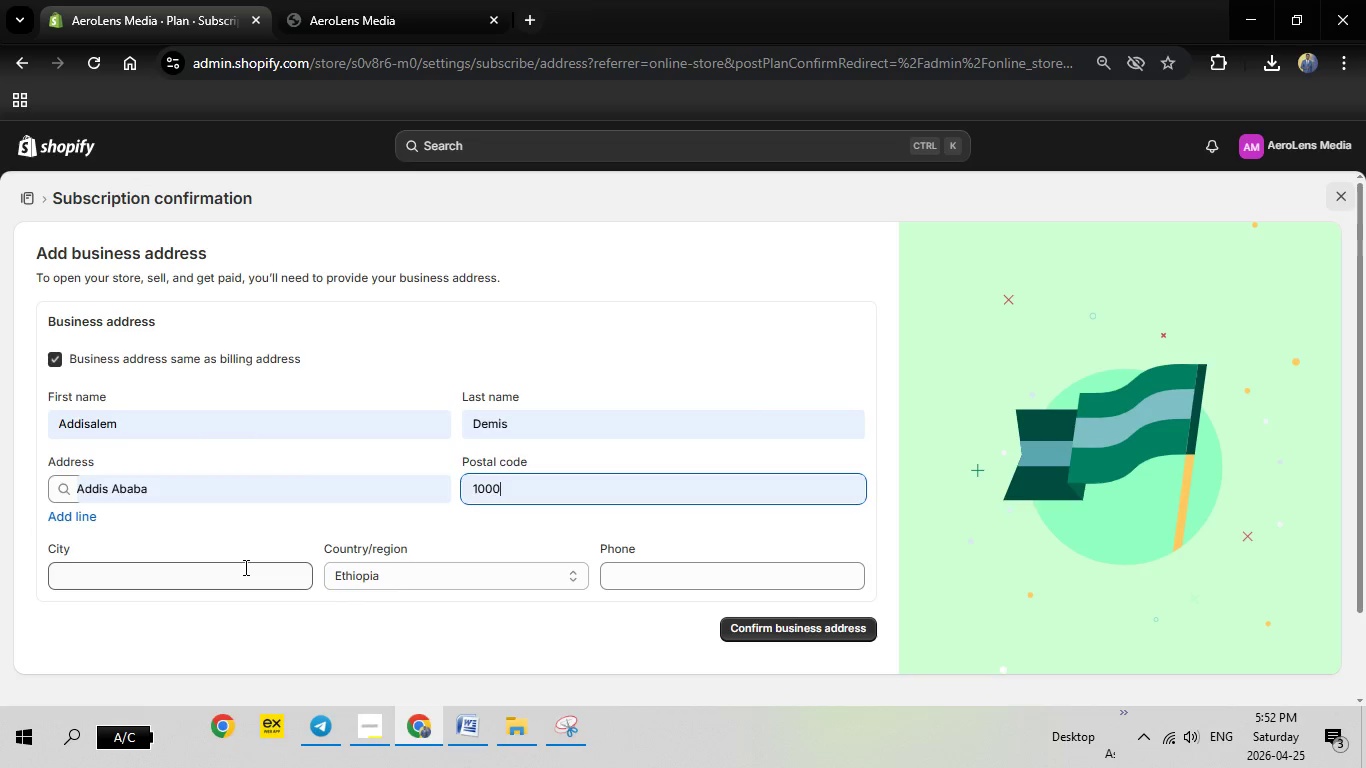 
left_click([244, 567])
 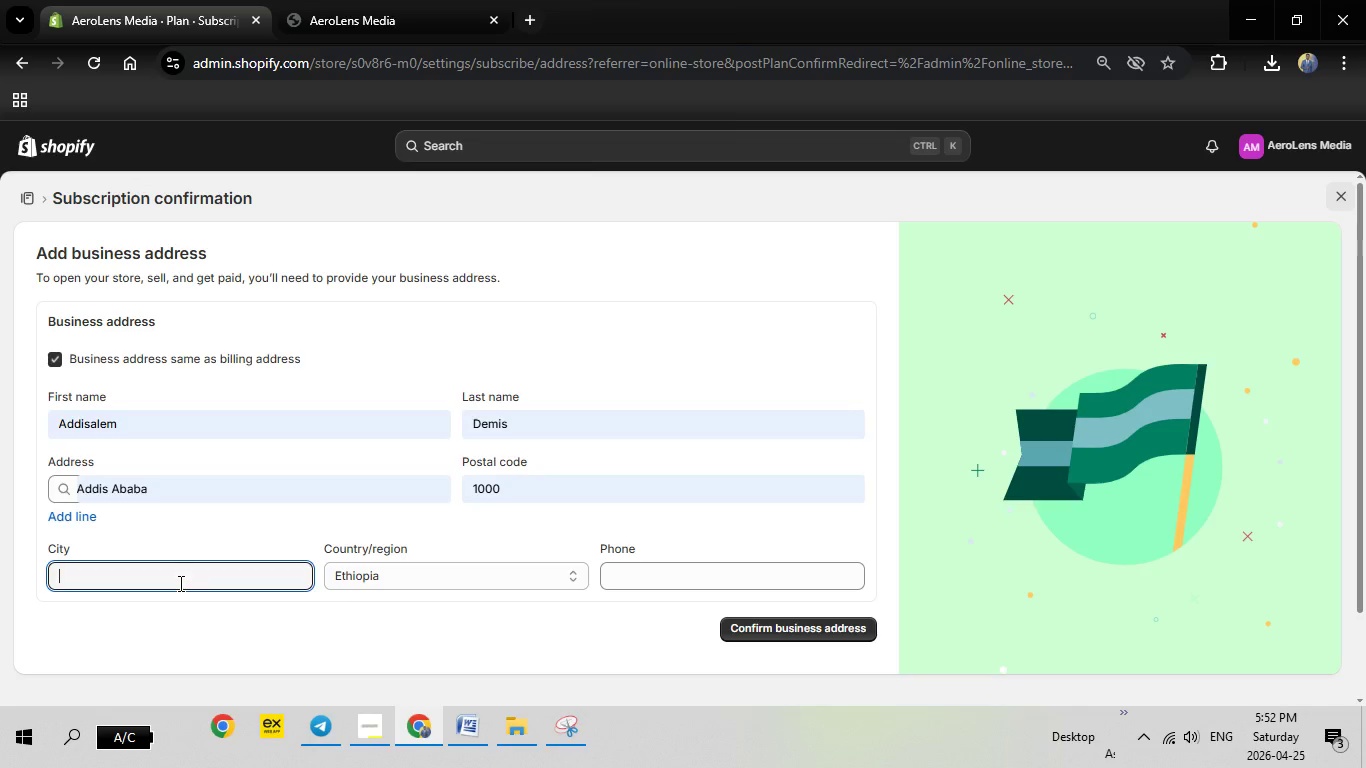 
type(Addis Ababa)
 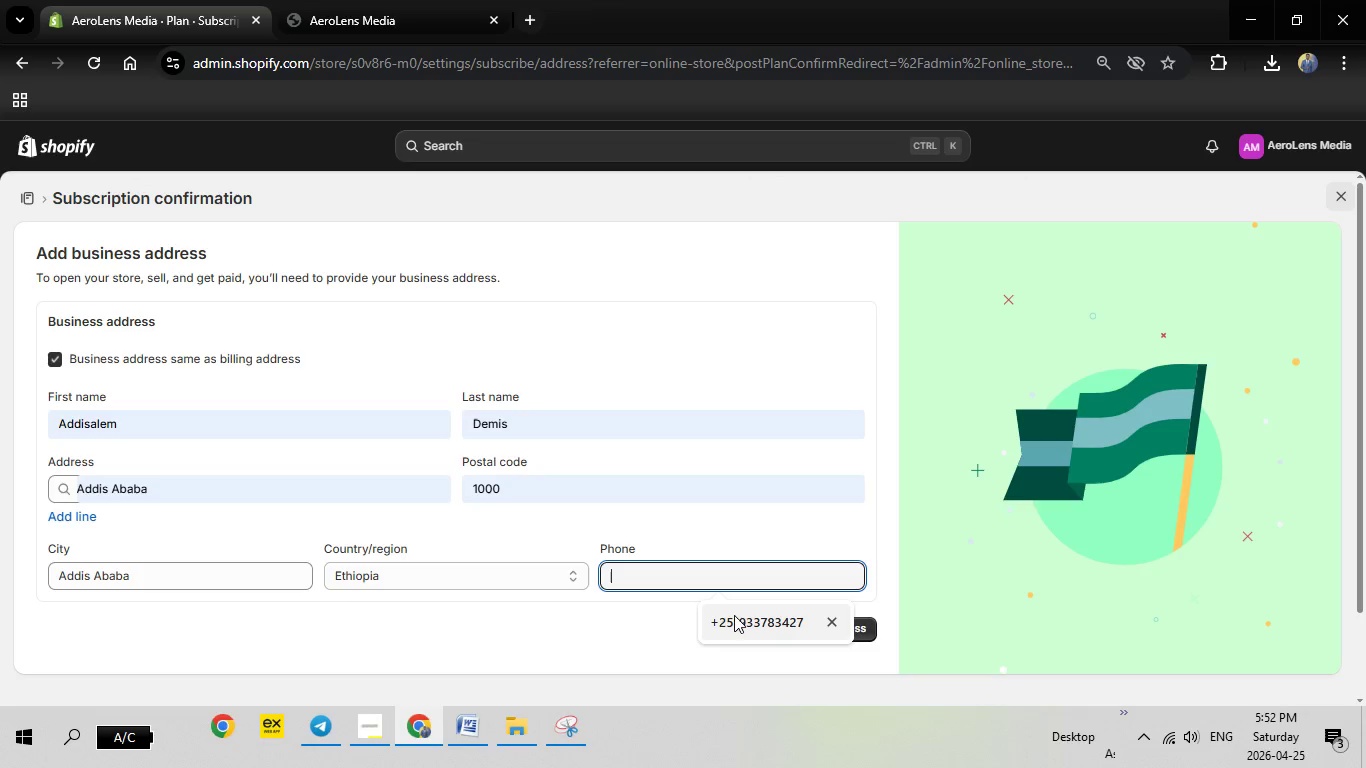 
left_click([750, 621])
 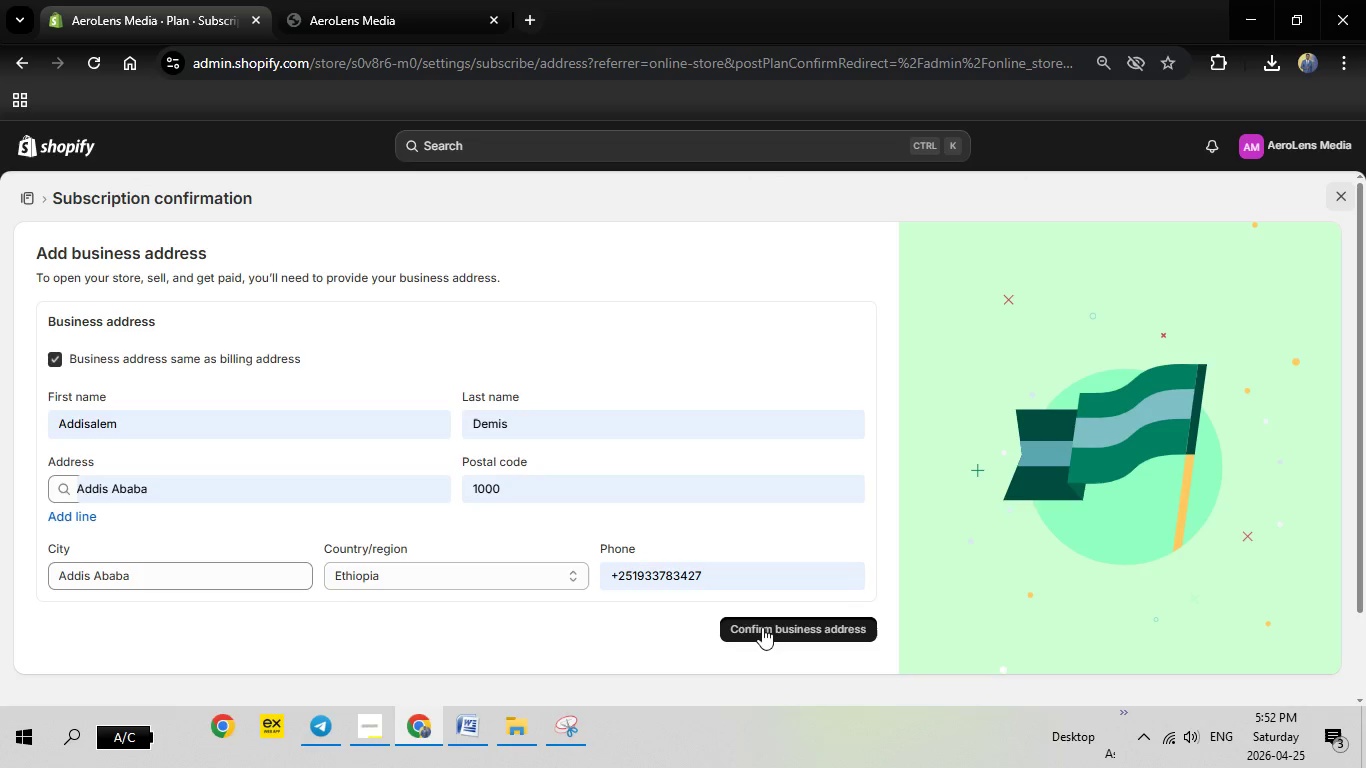 
left_click([762, 627])
 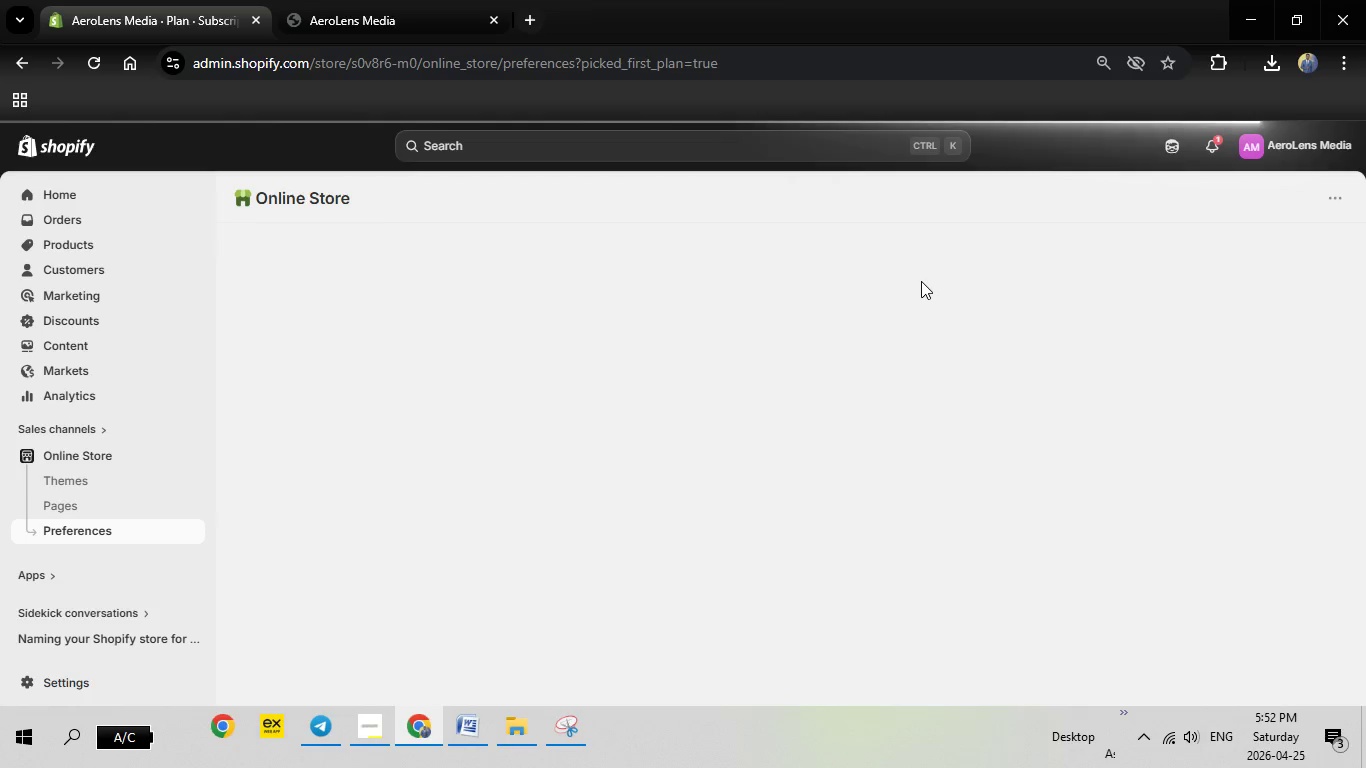 